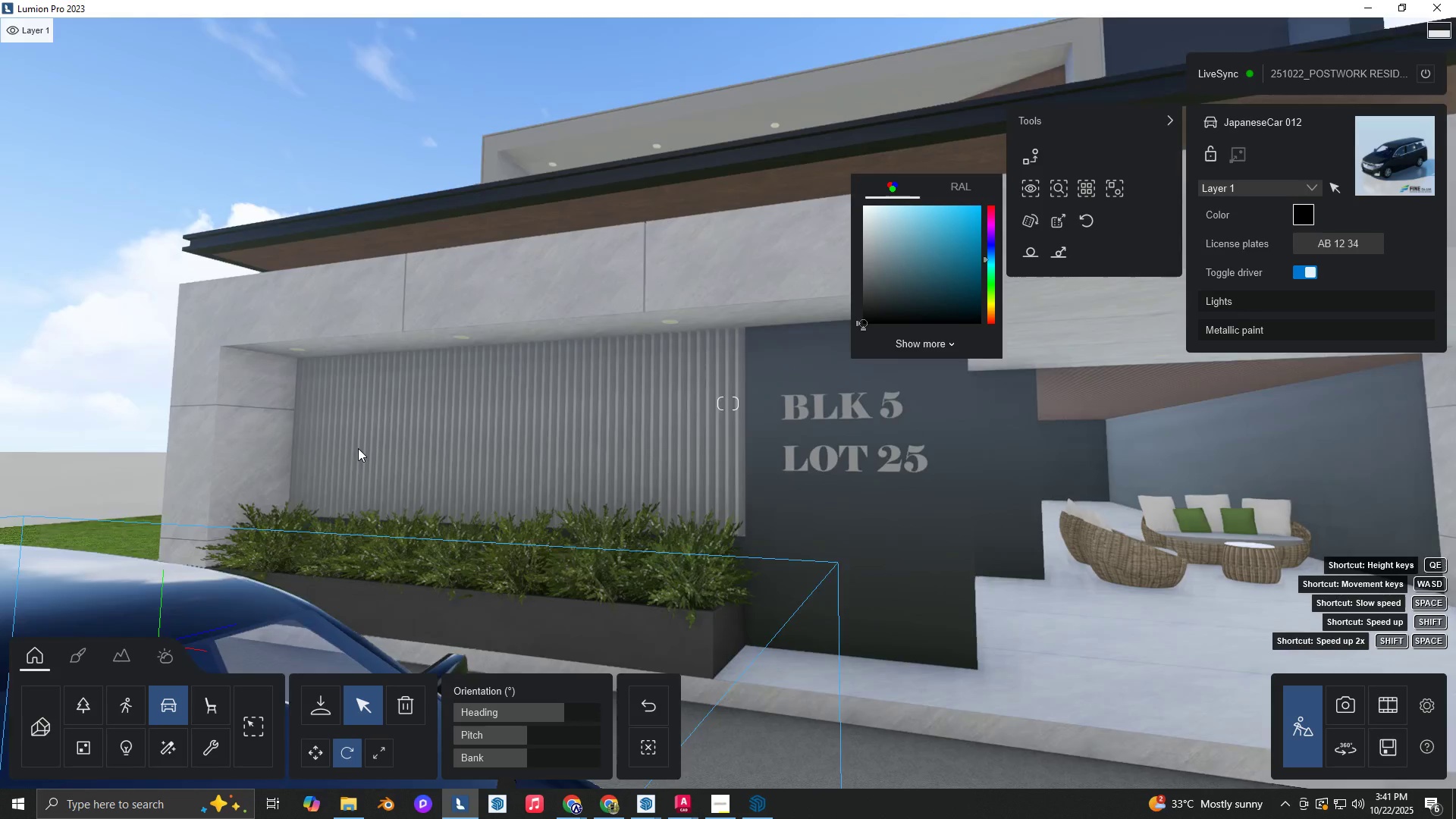 
right_click([356, 447])
 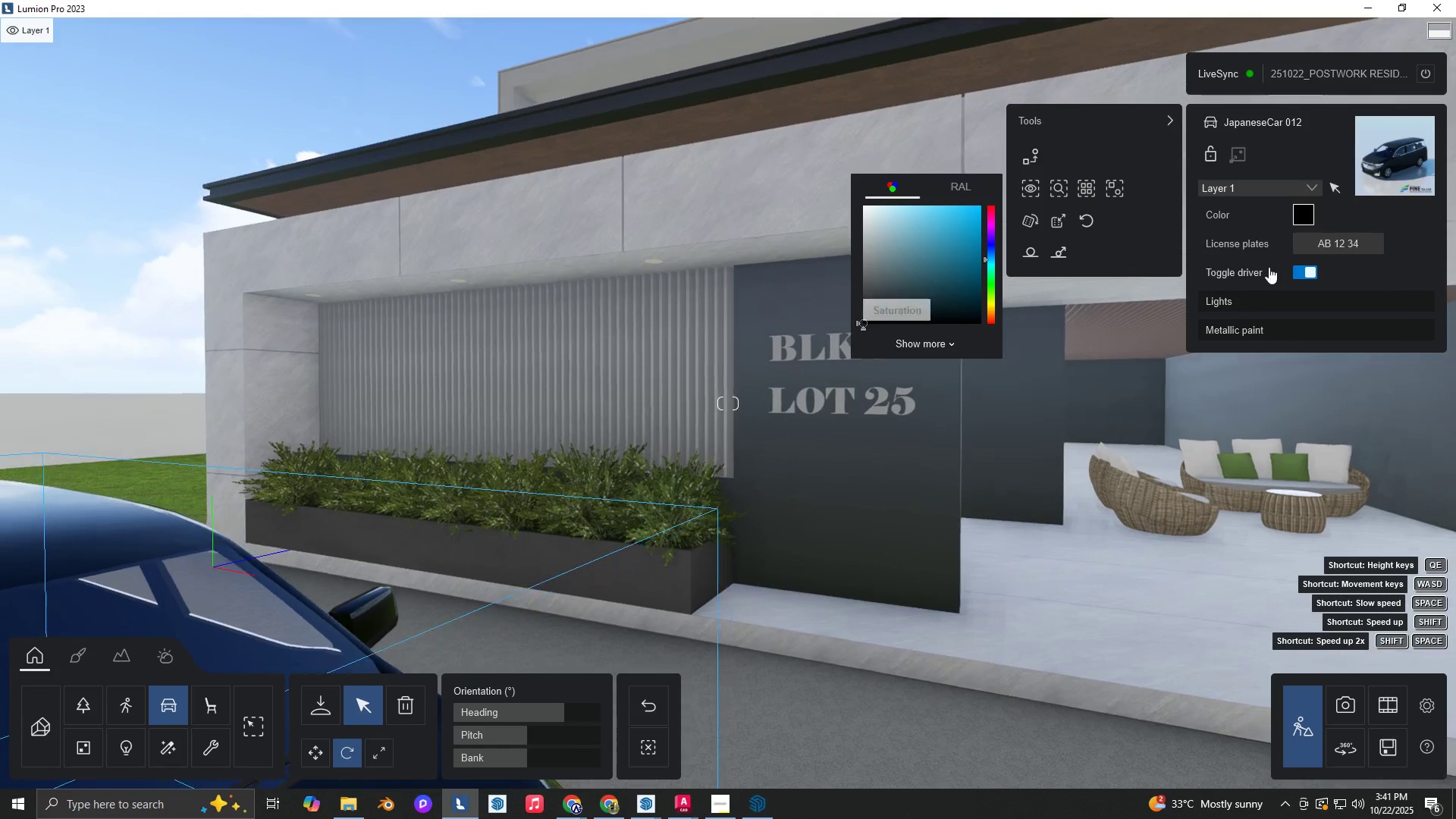 
type(WDWW)
key(Tab)
 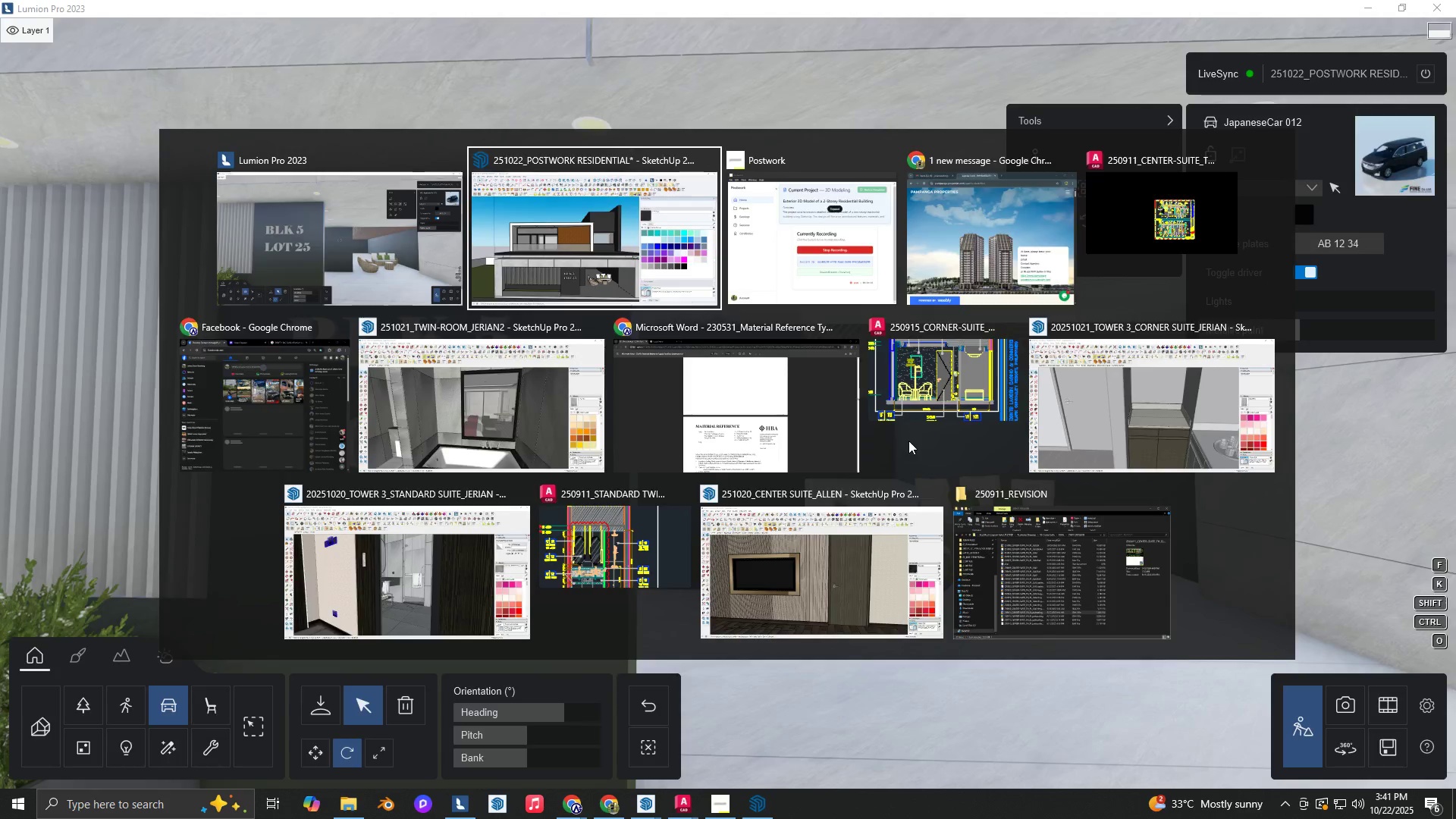 
hold_key(key=AltLeft, duration=0.6)
 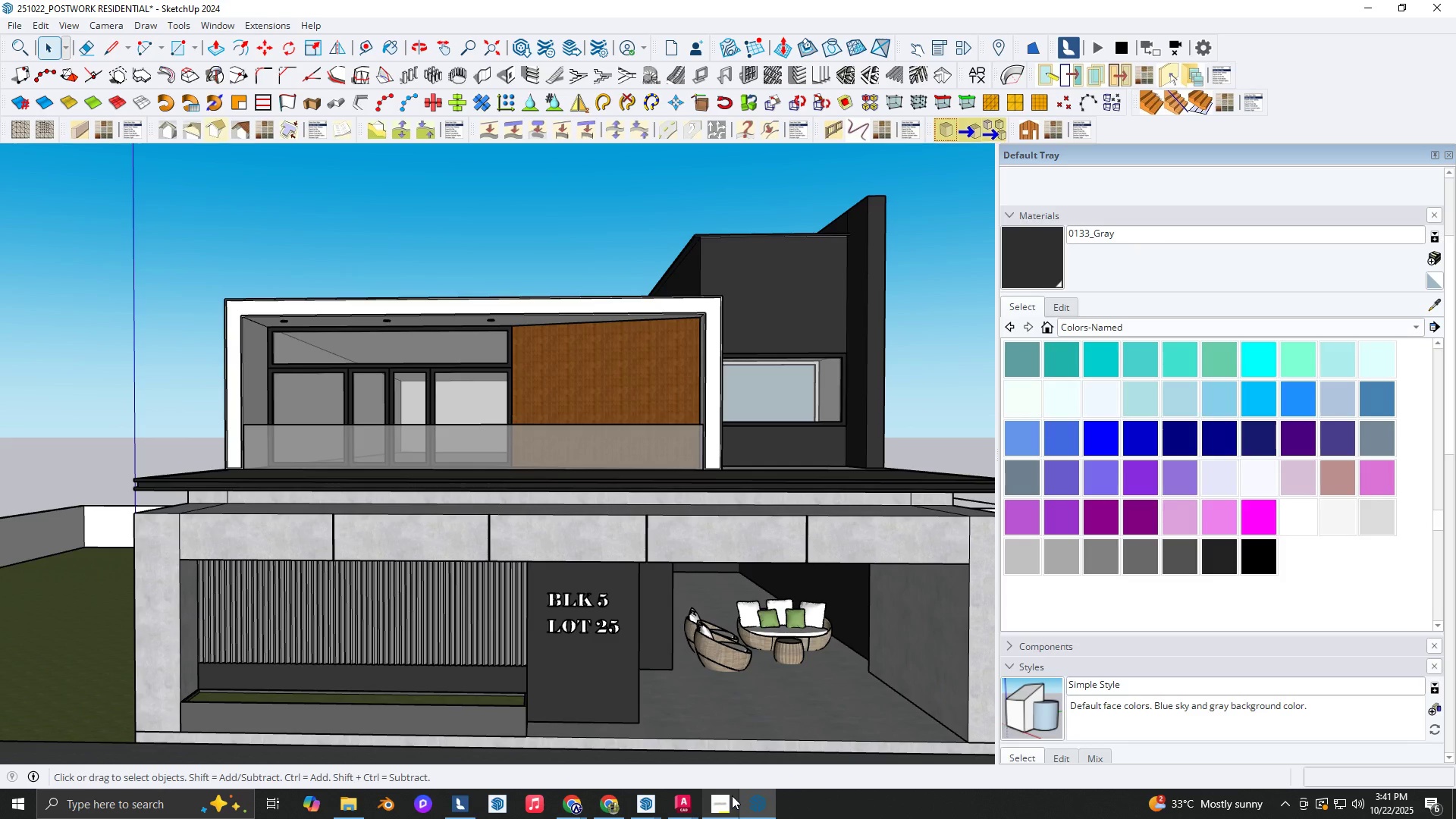 
left_click([731, 795])